 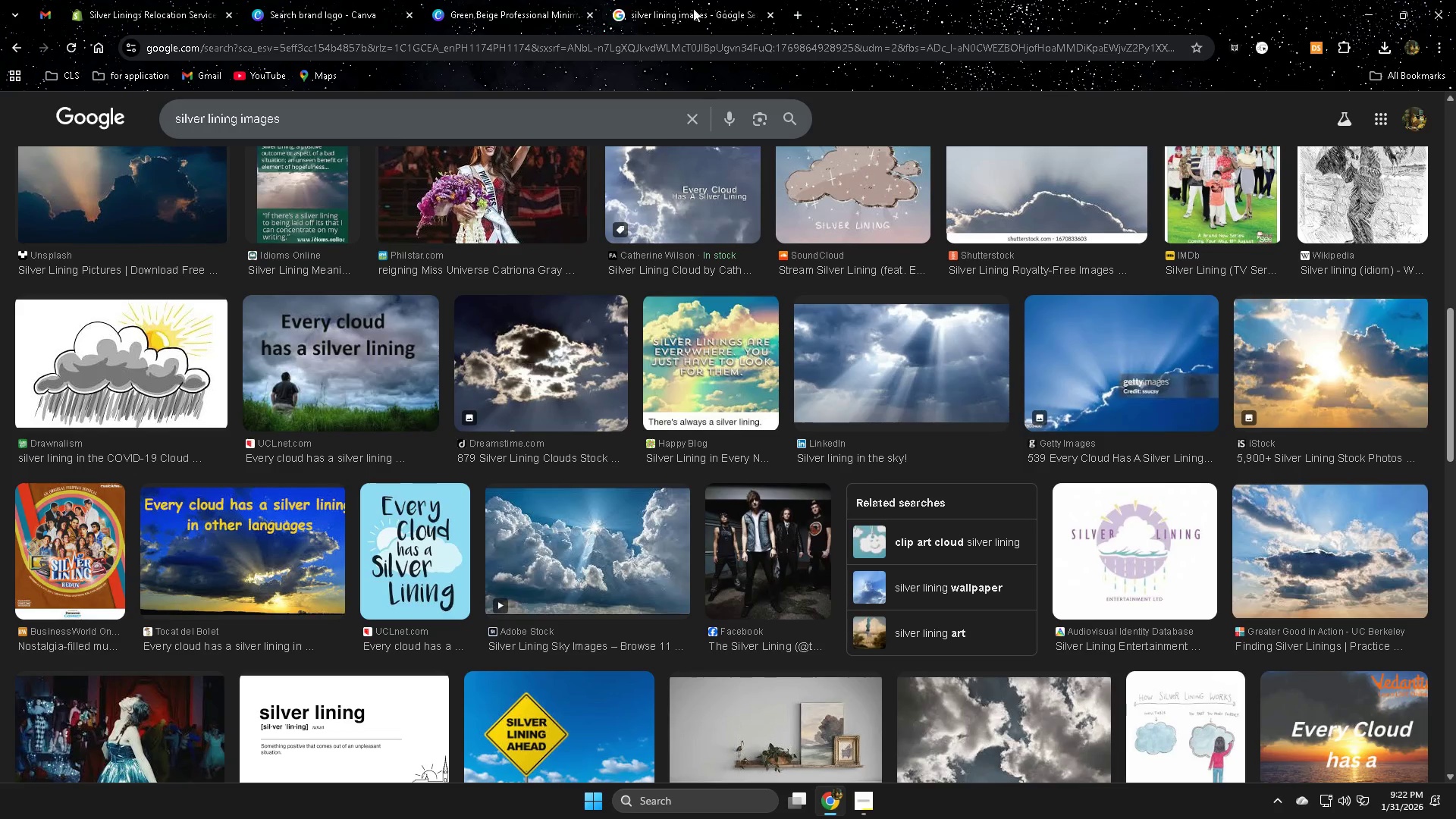 
left_click([535, 2])
 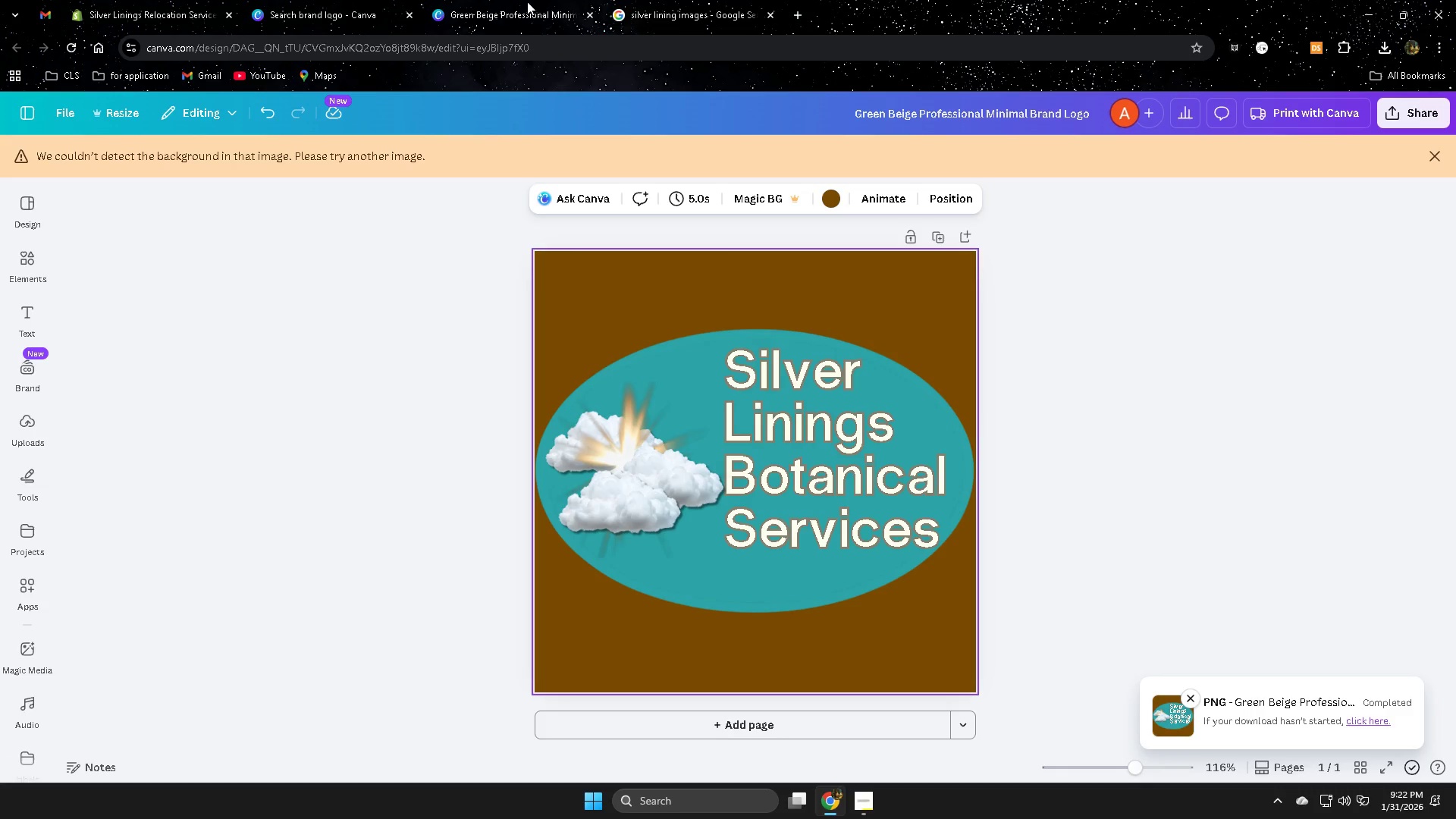 
key(Control+W)
 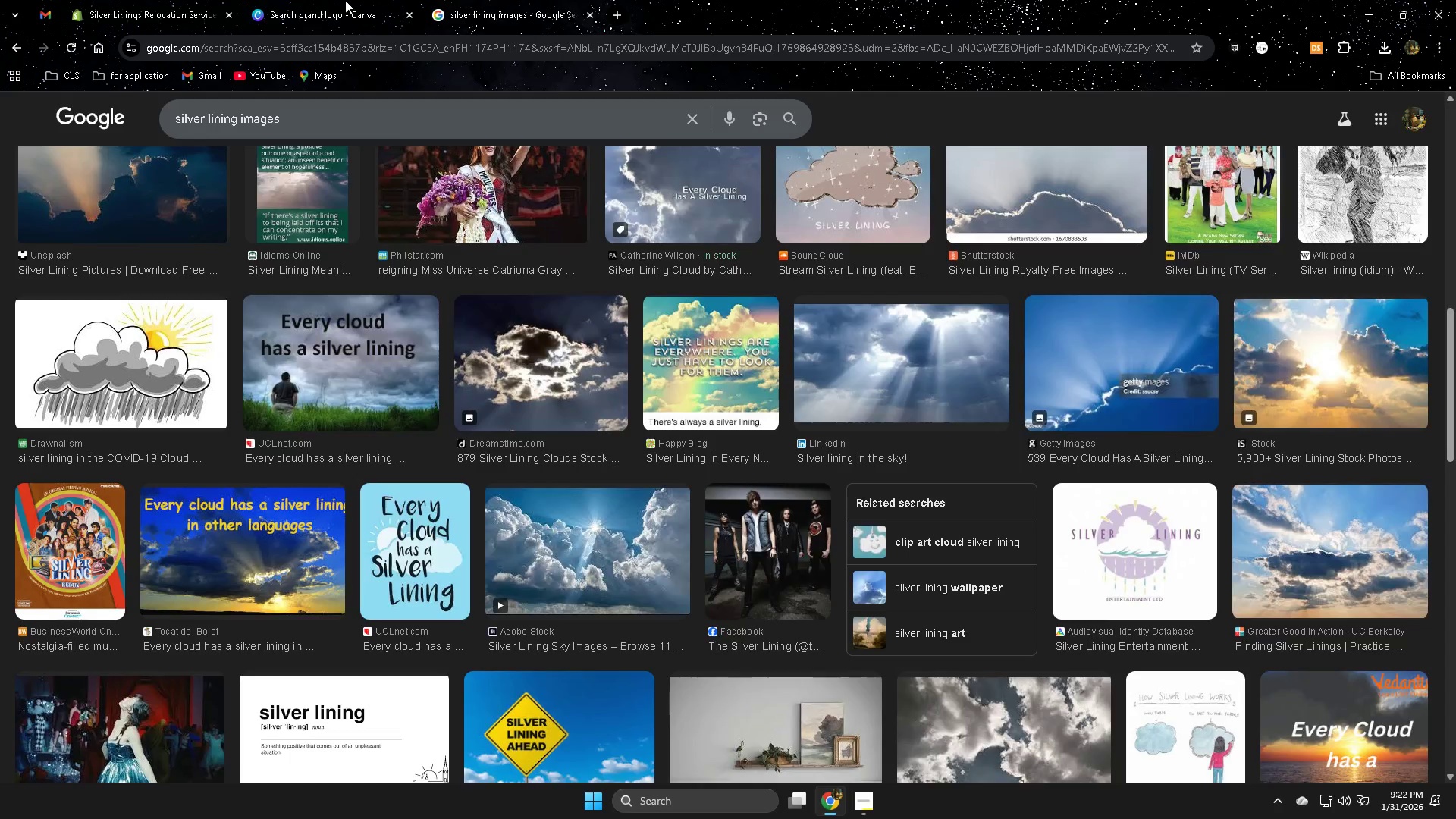 
left_click([345, 0])
 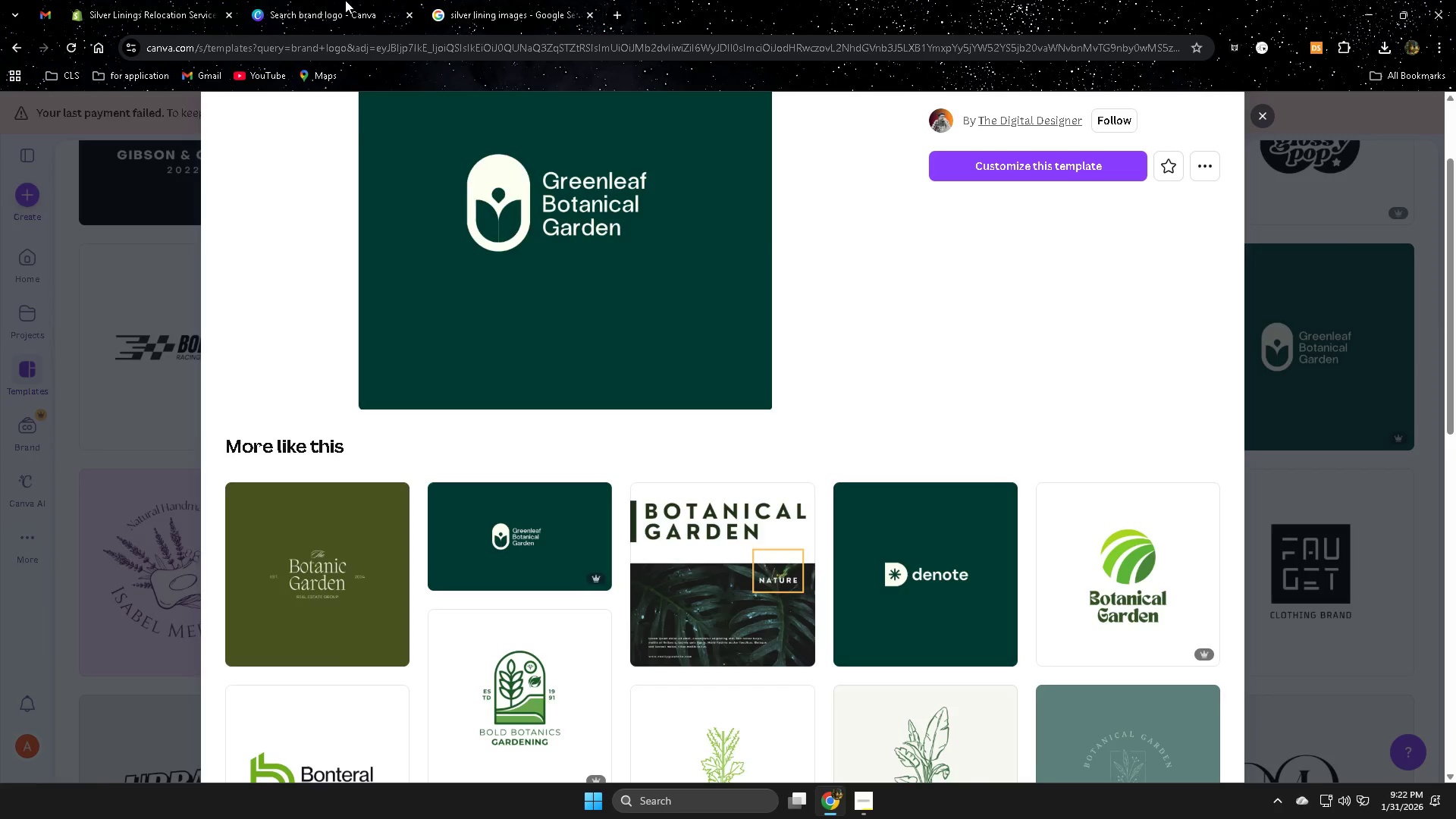 
key(Control+ControlLeft)
 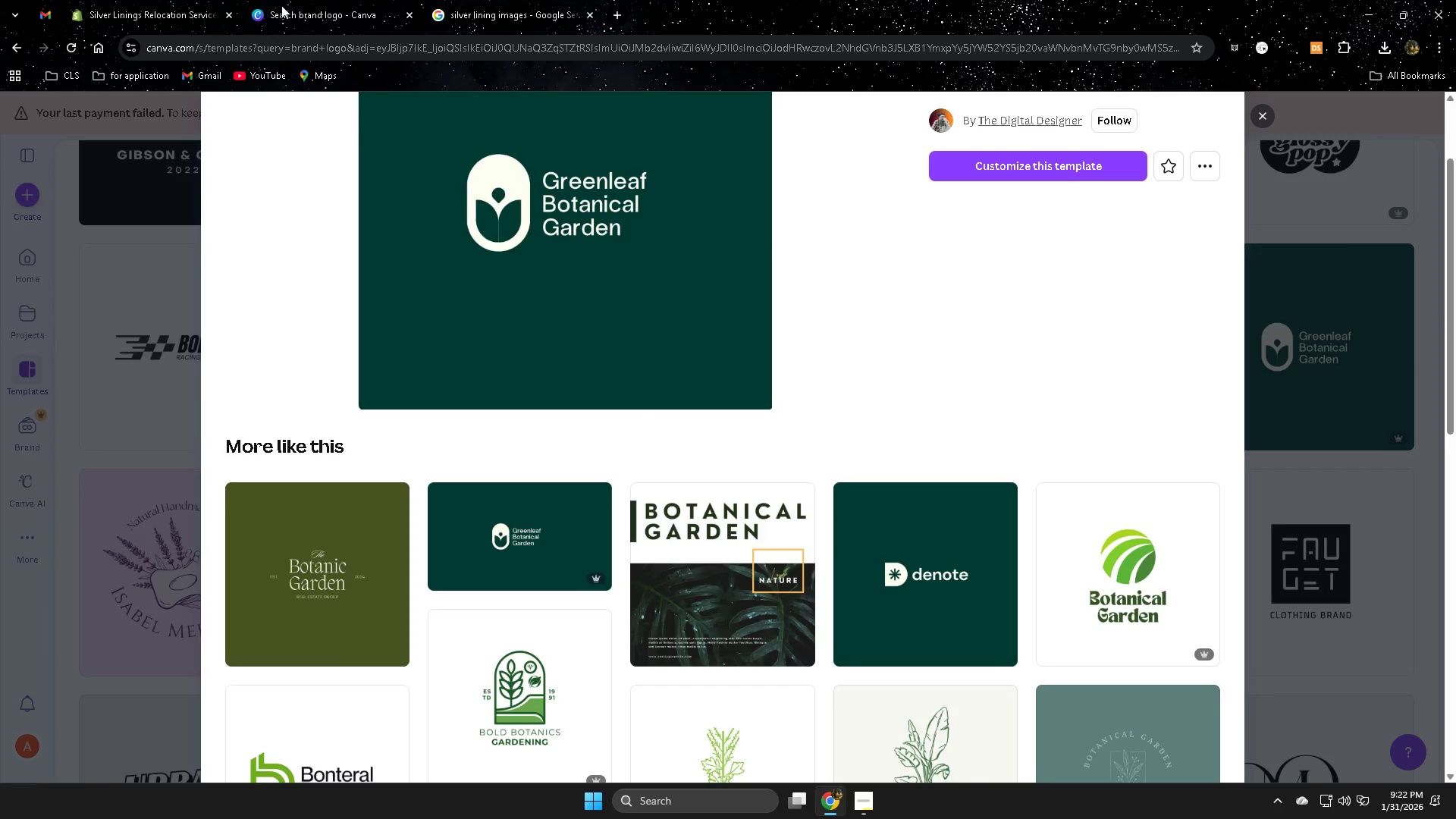 
key(Control+W)
 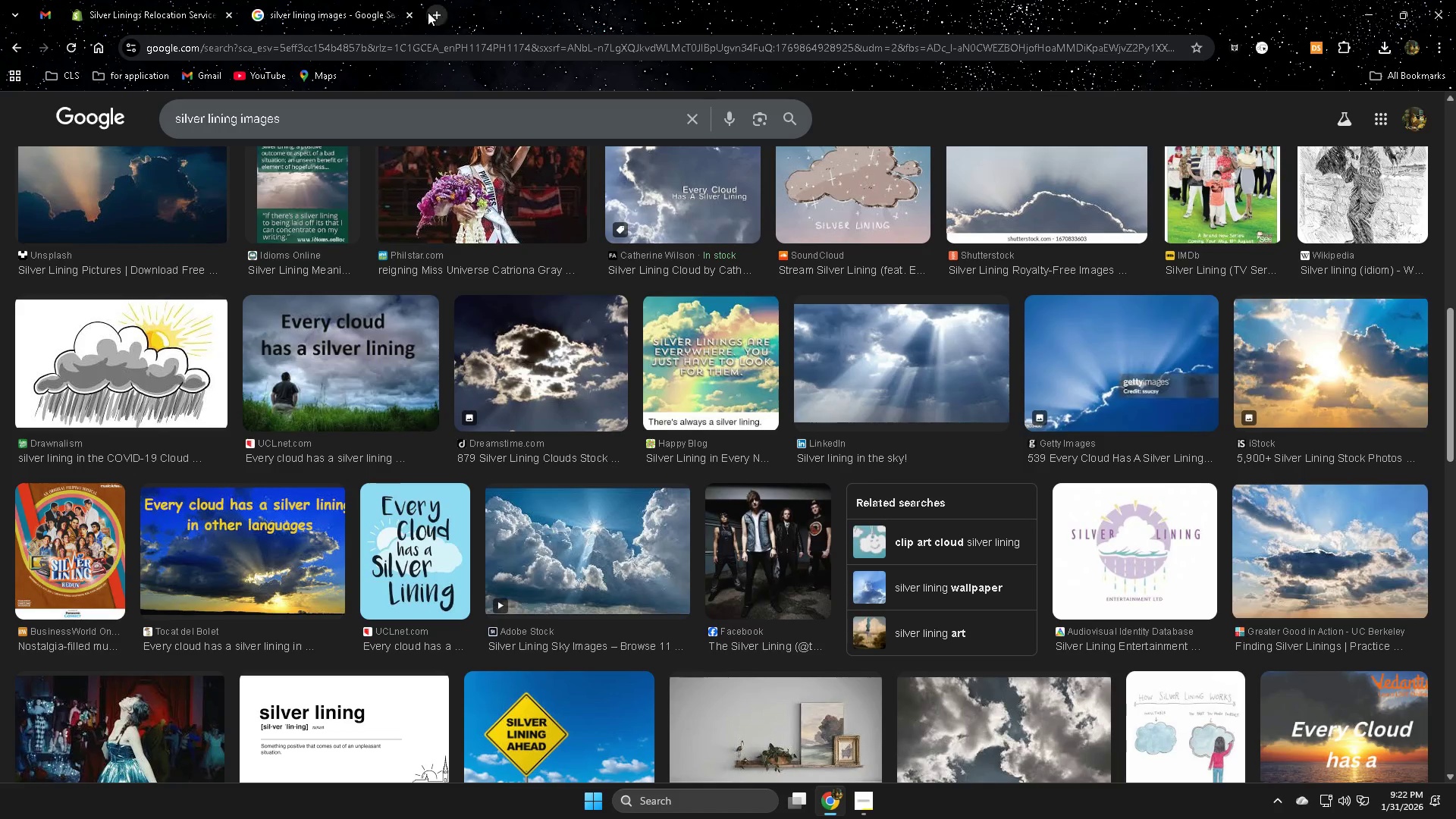 
left_click([447, 12])
 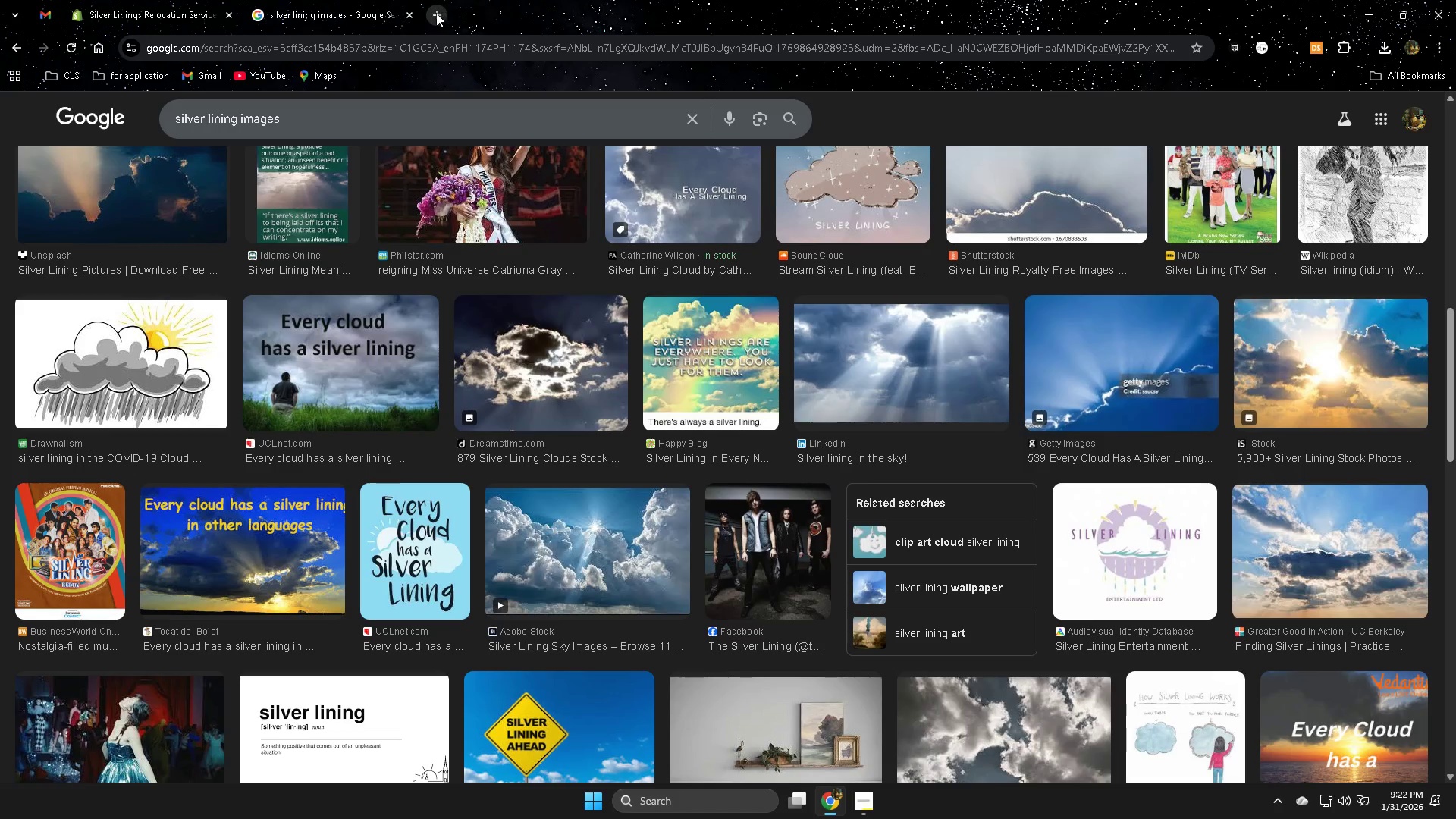 
left_click([435, 13])
 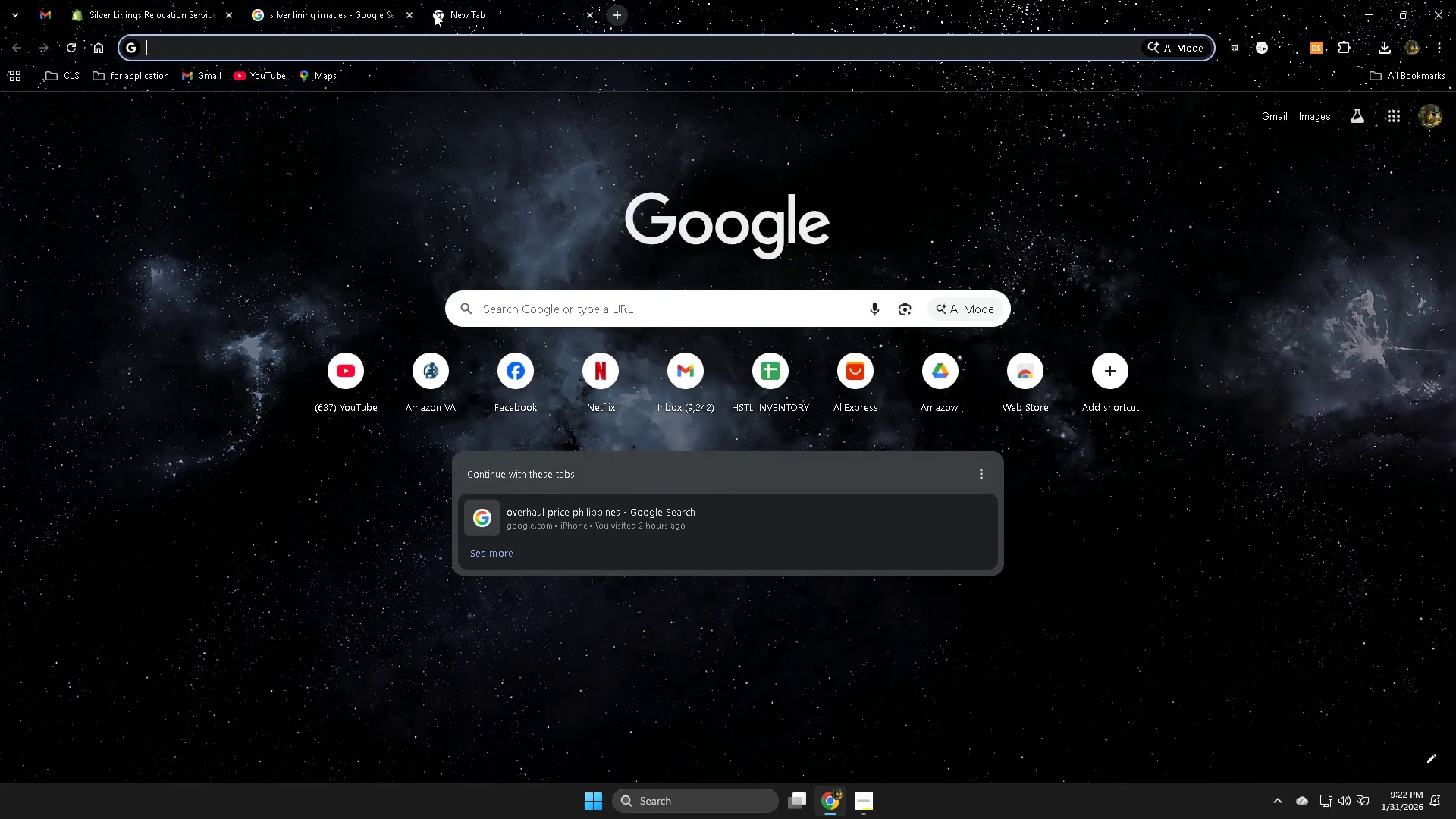 
type(alie)
 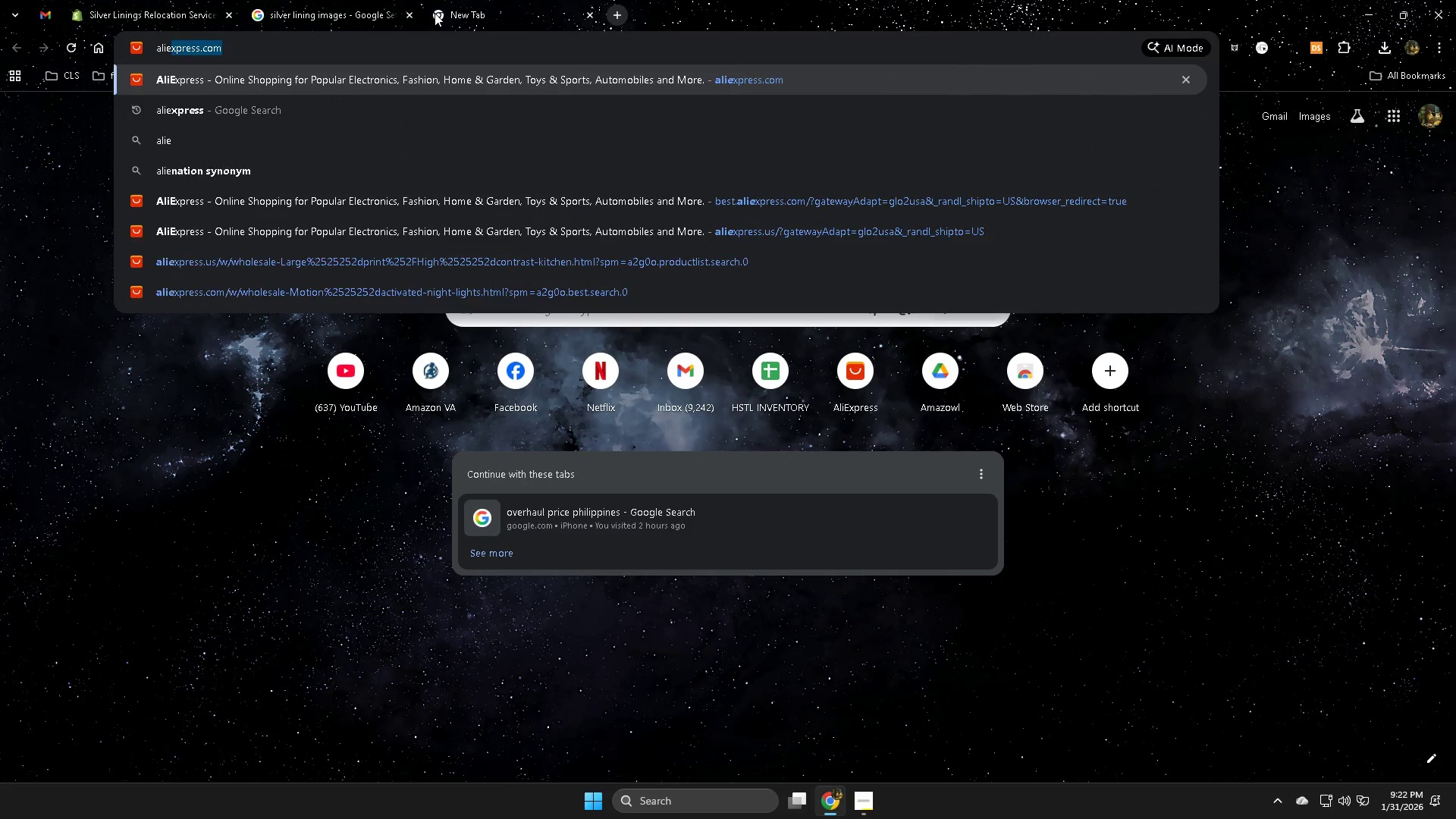 
key(Enter)